 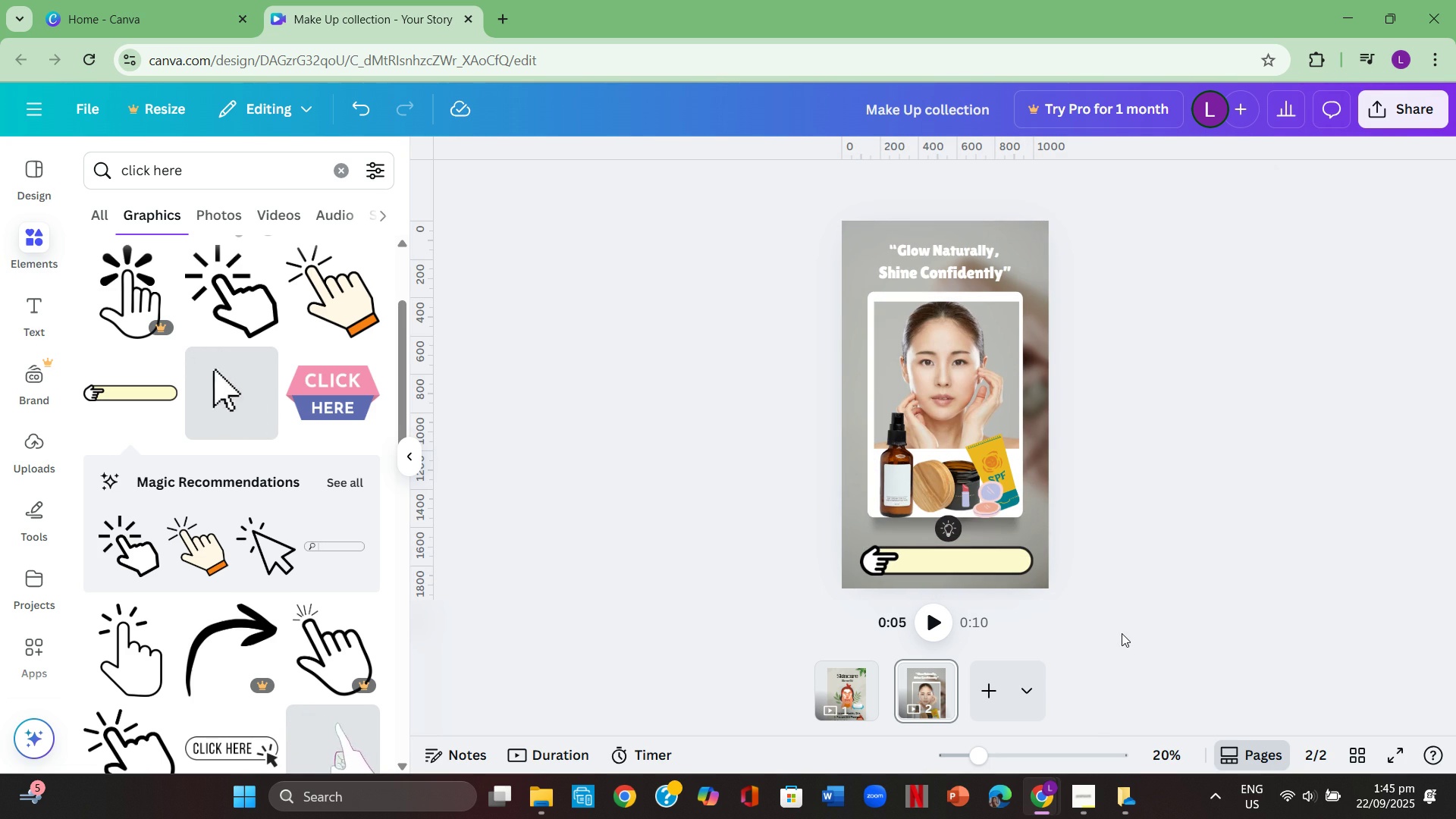 
type(t)
key(Backspace)
type(Follow for more)
 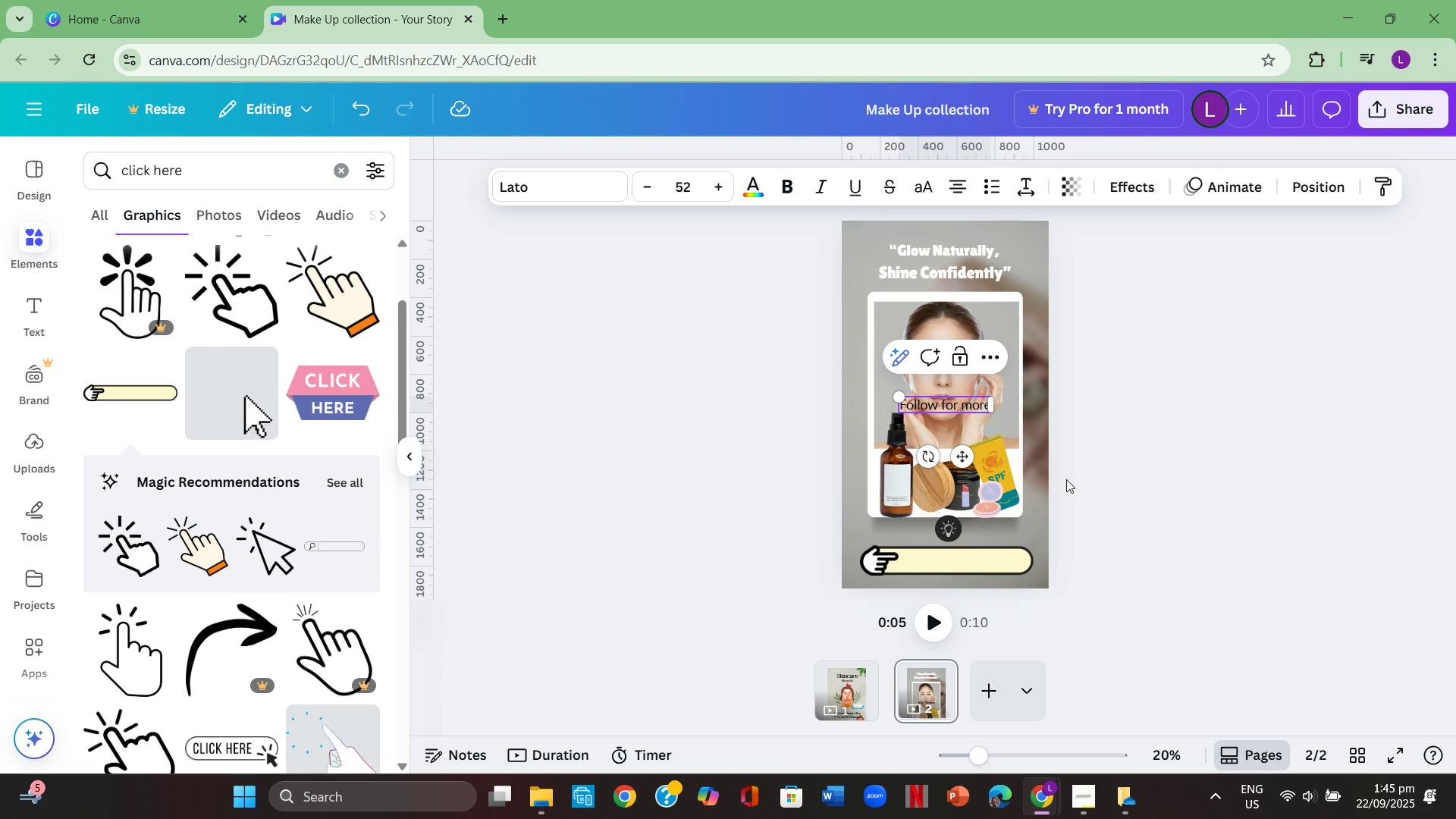 
wait(5.68)
 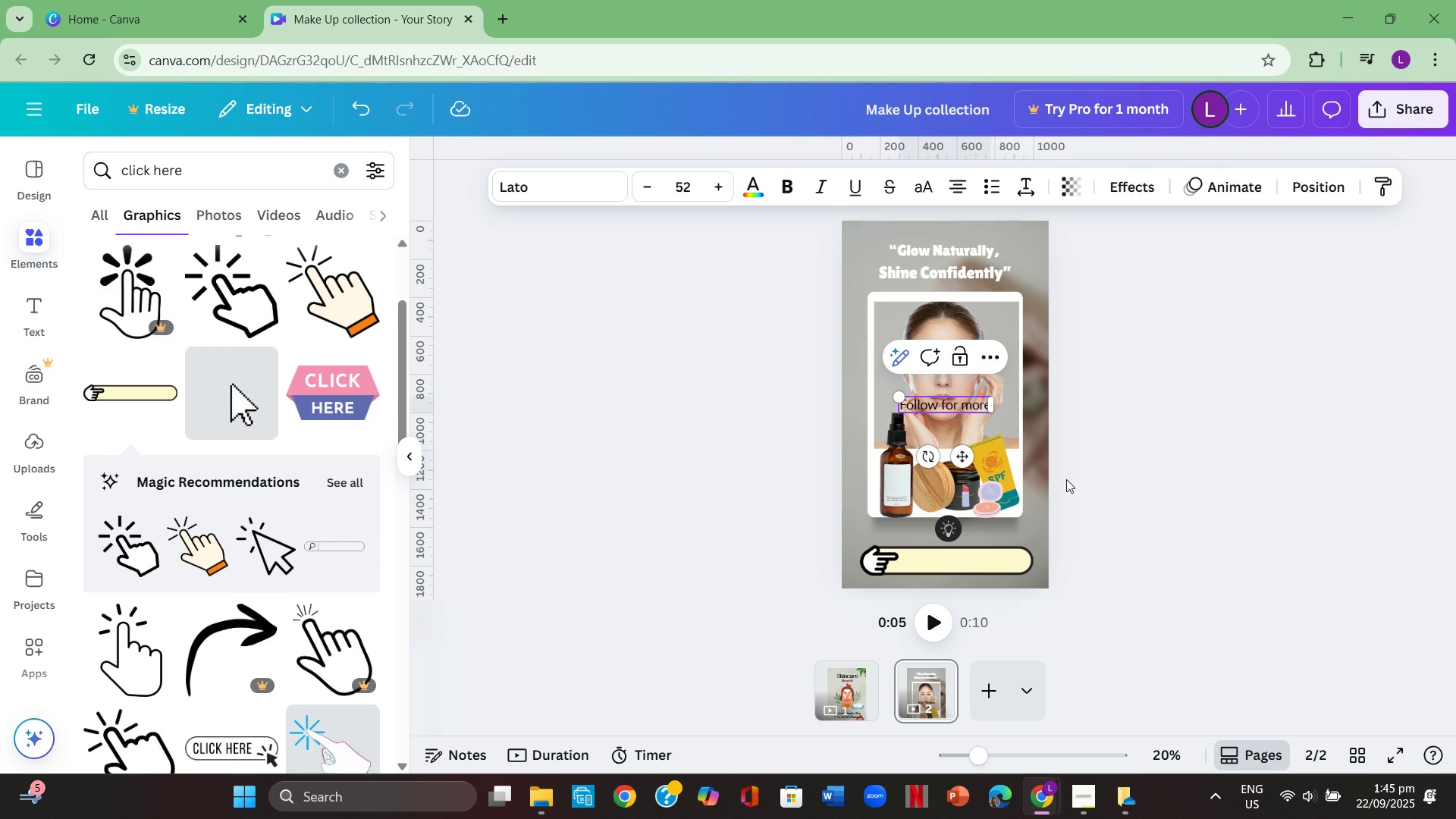 
type( "glow Tips")
 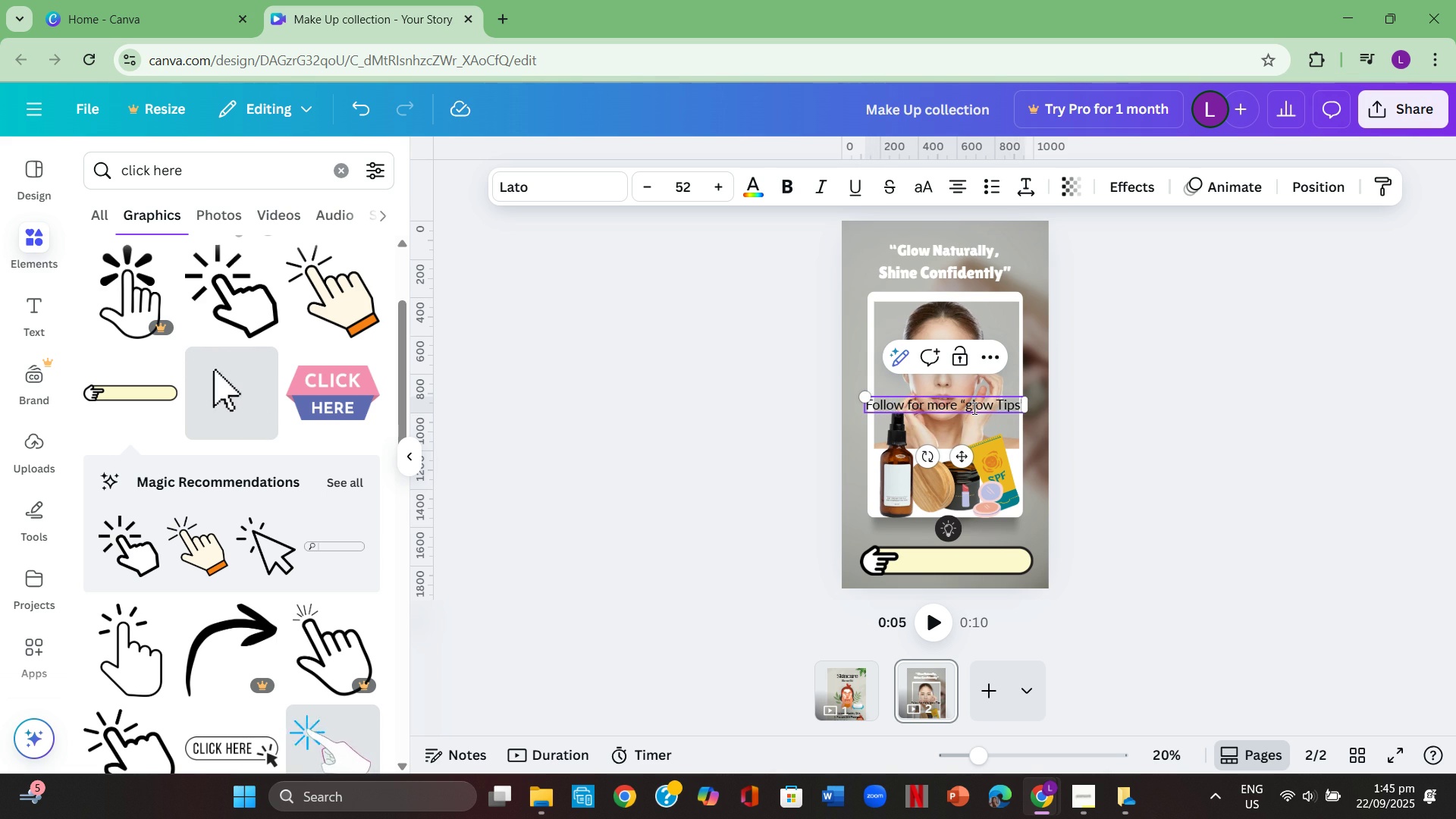 
left_click([971, 406])
 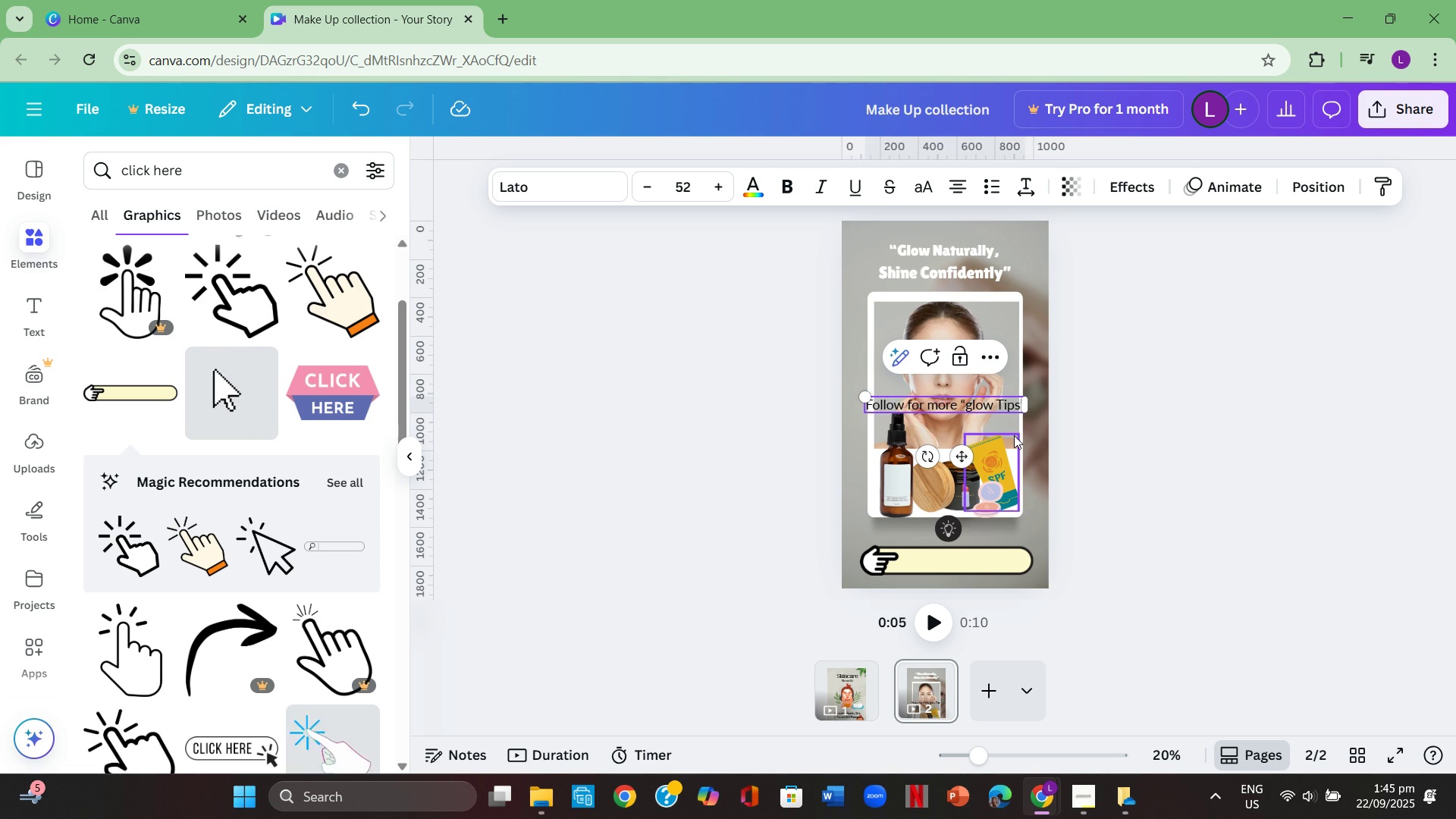 
key(Backspace)
 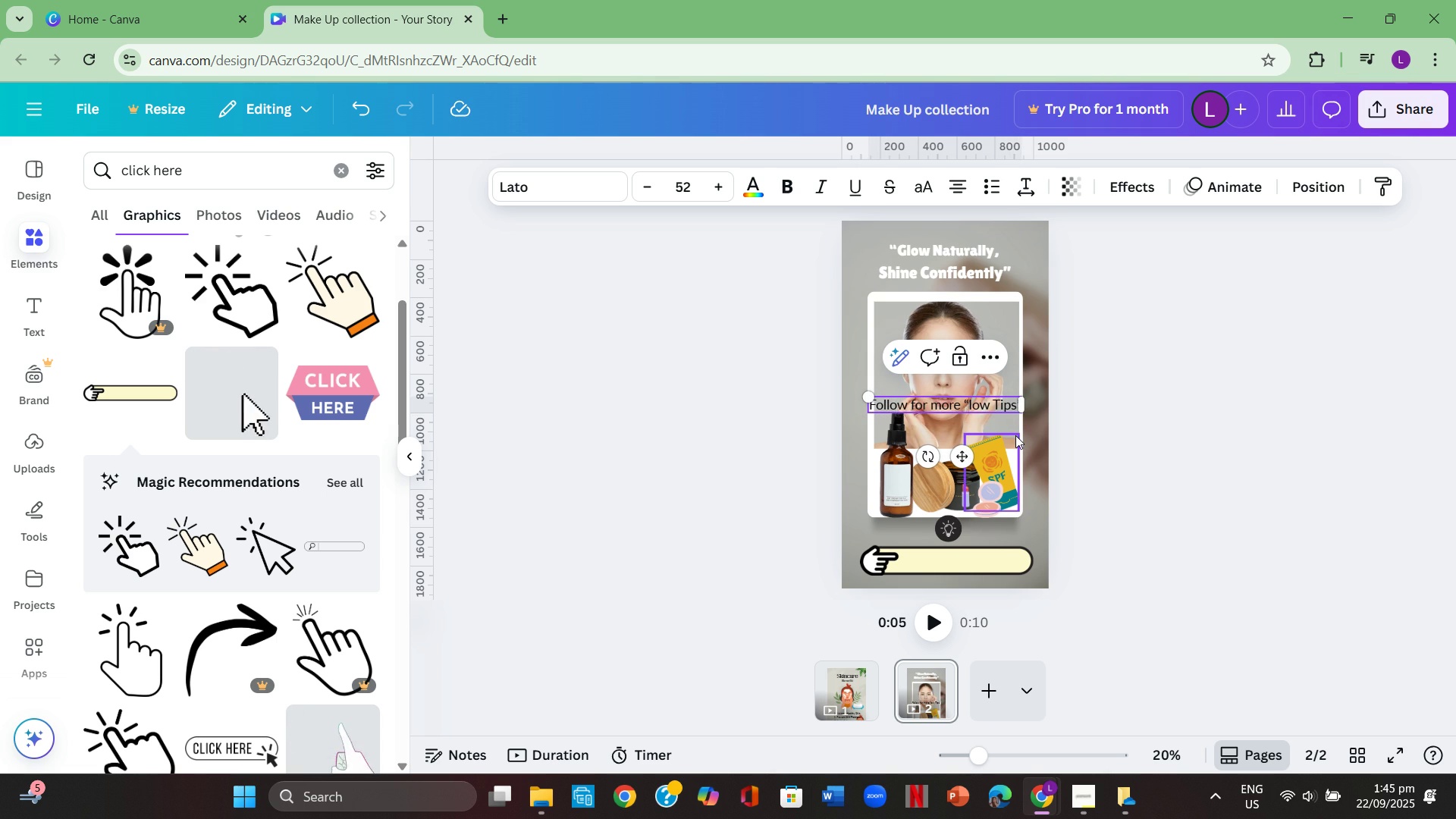 
key(G)
 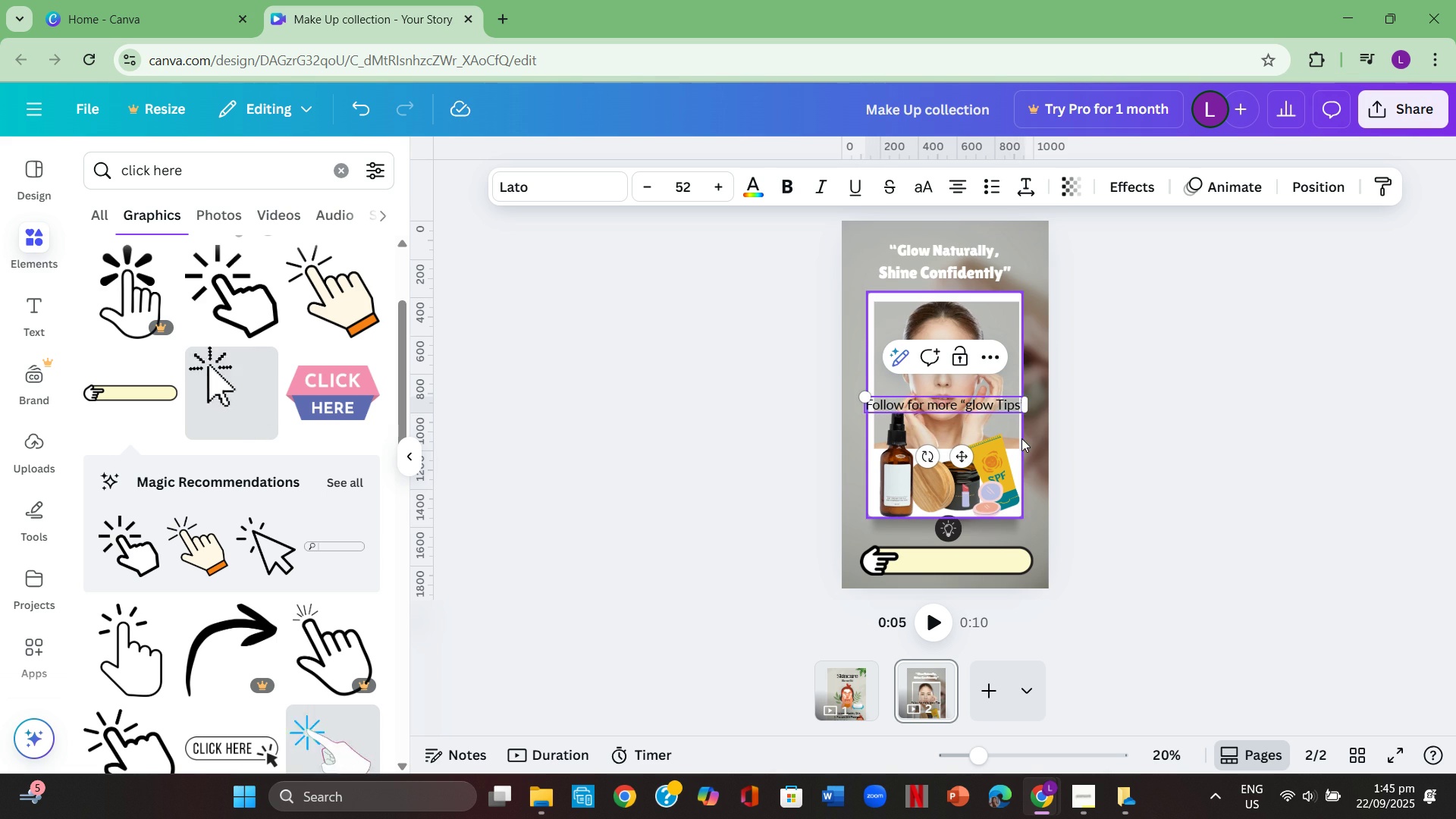 
key(Backspace)
 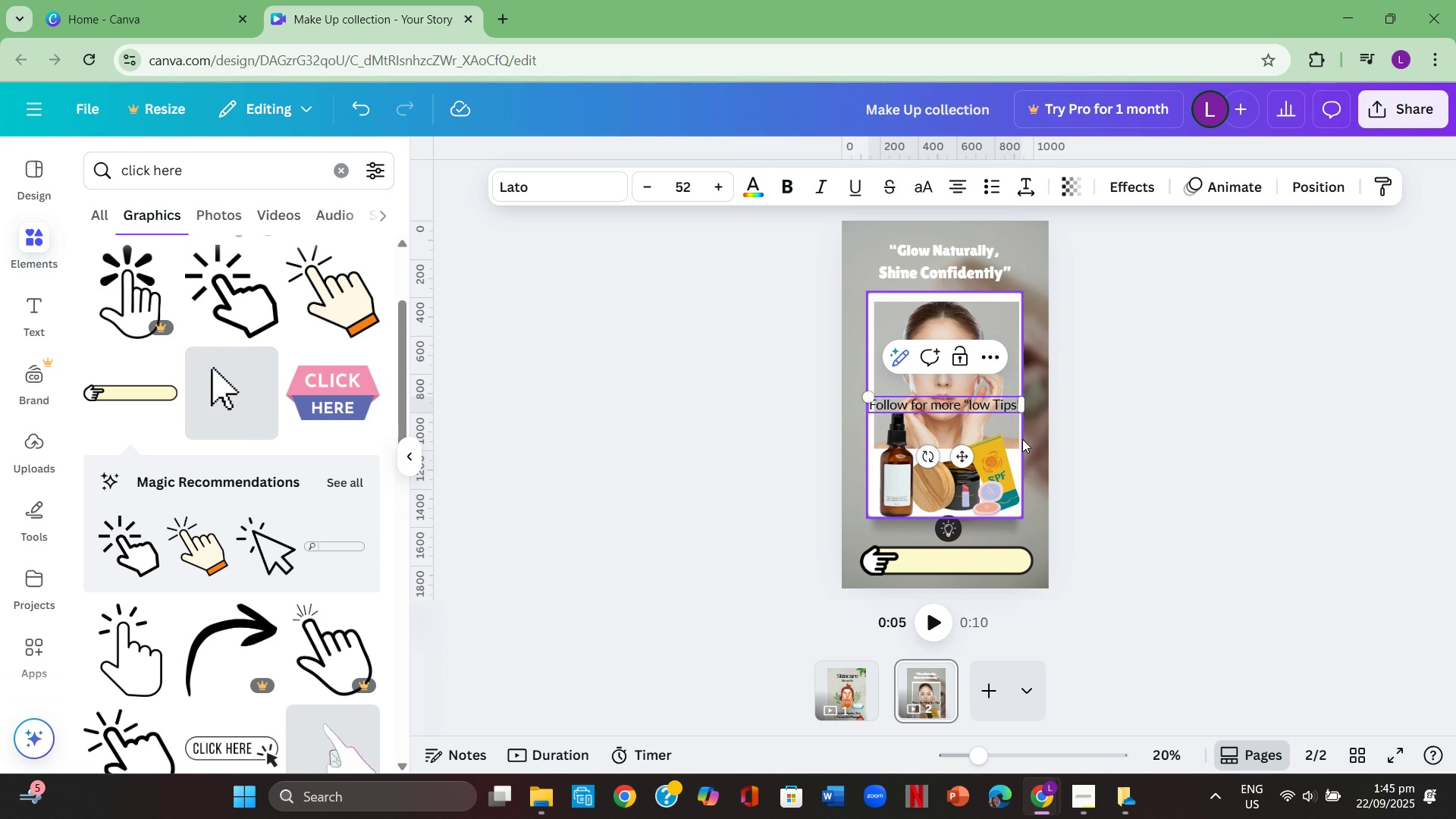 
key(Shift+ShiftLeft)
 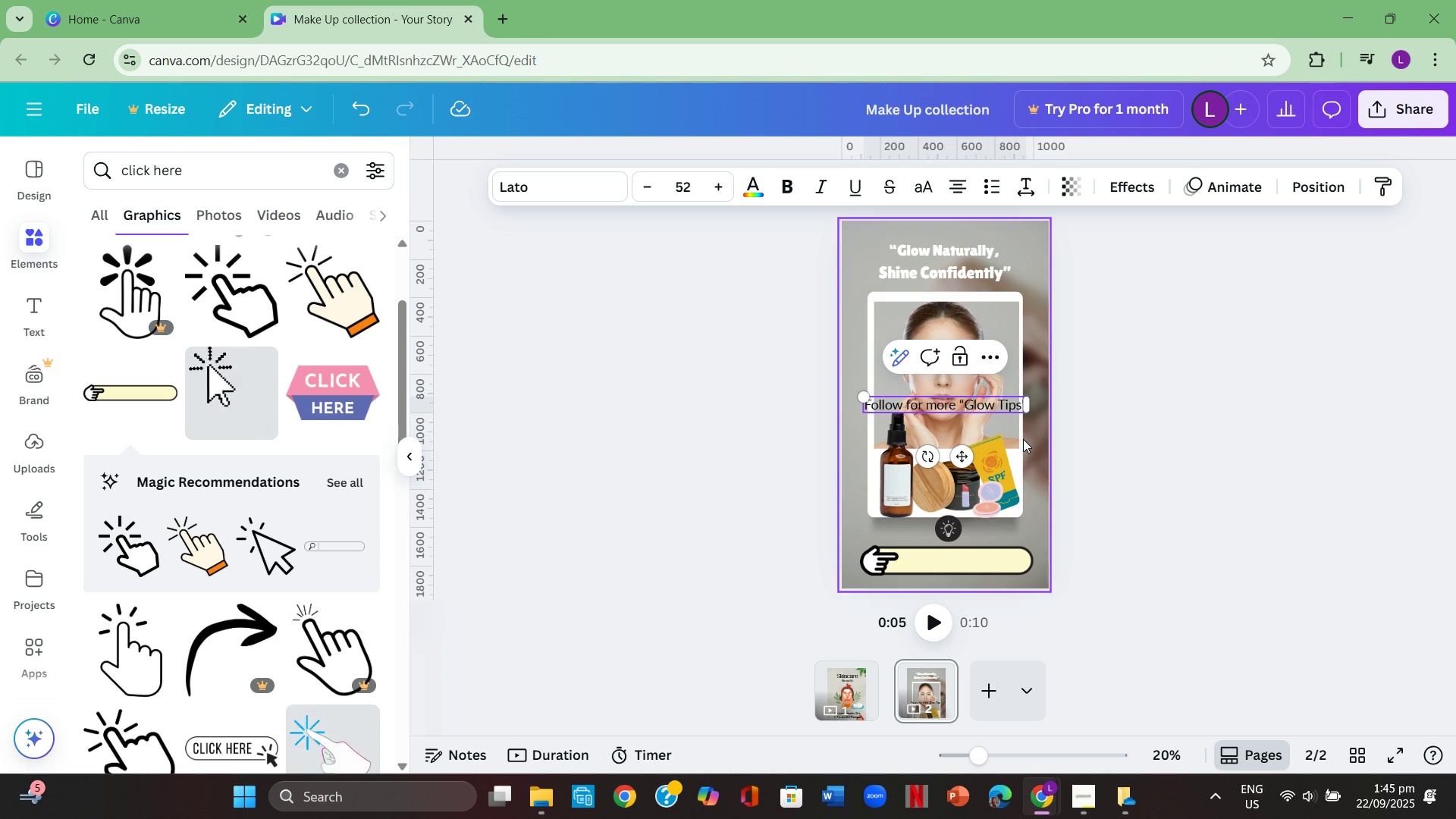 
key(Shift+G)
 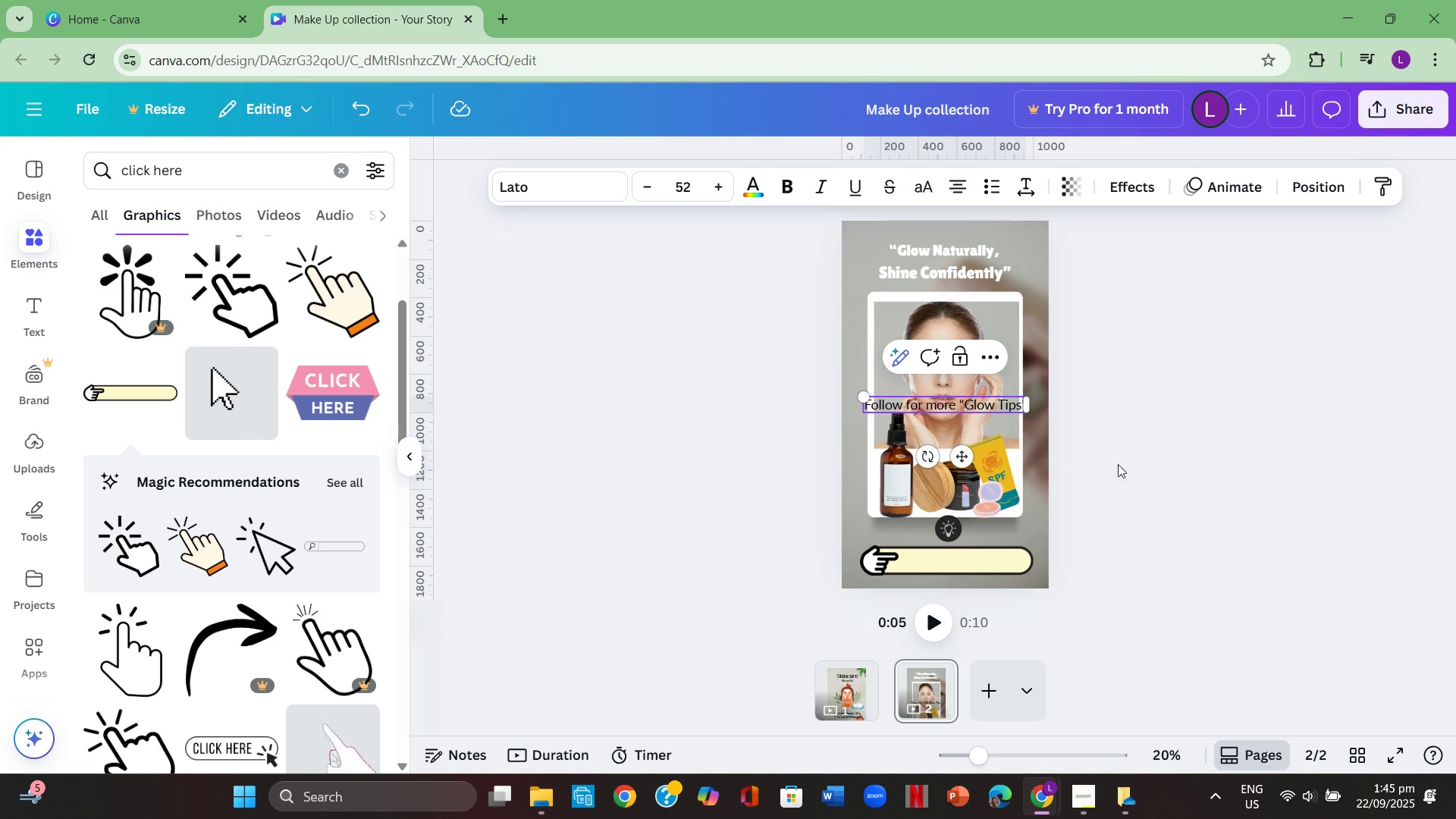 
left_click([1183, 474])